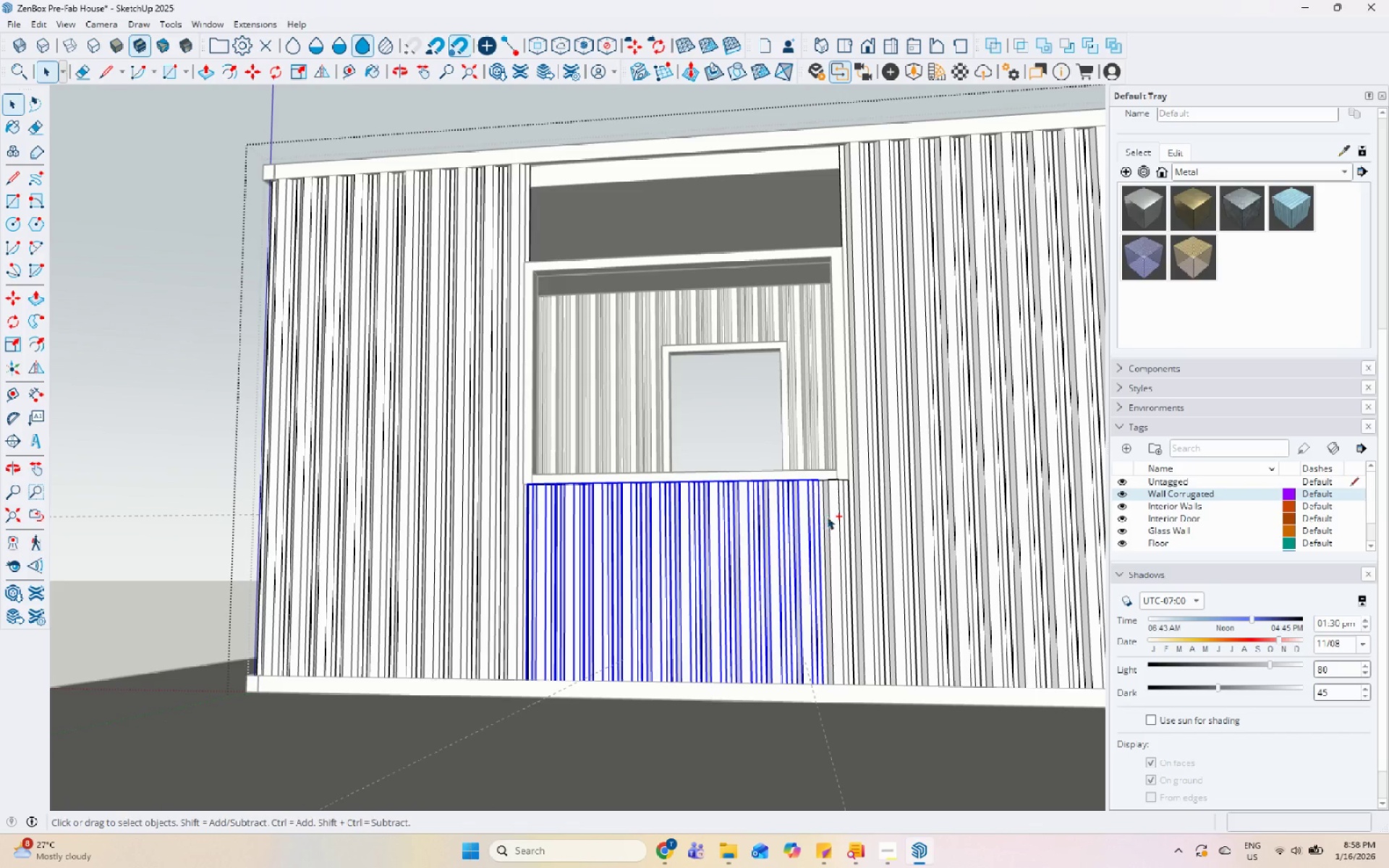 
left_click([835, 516])
 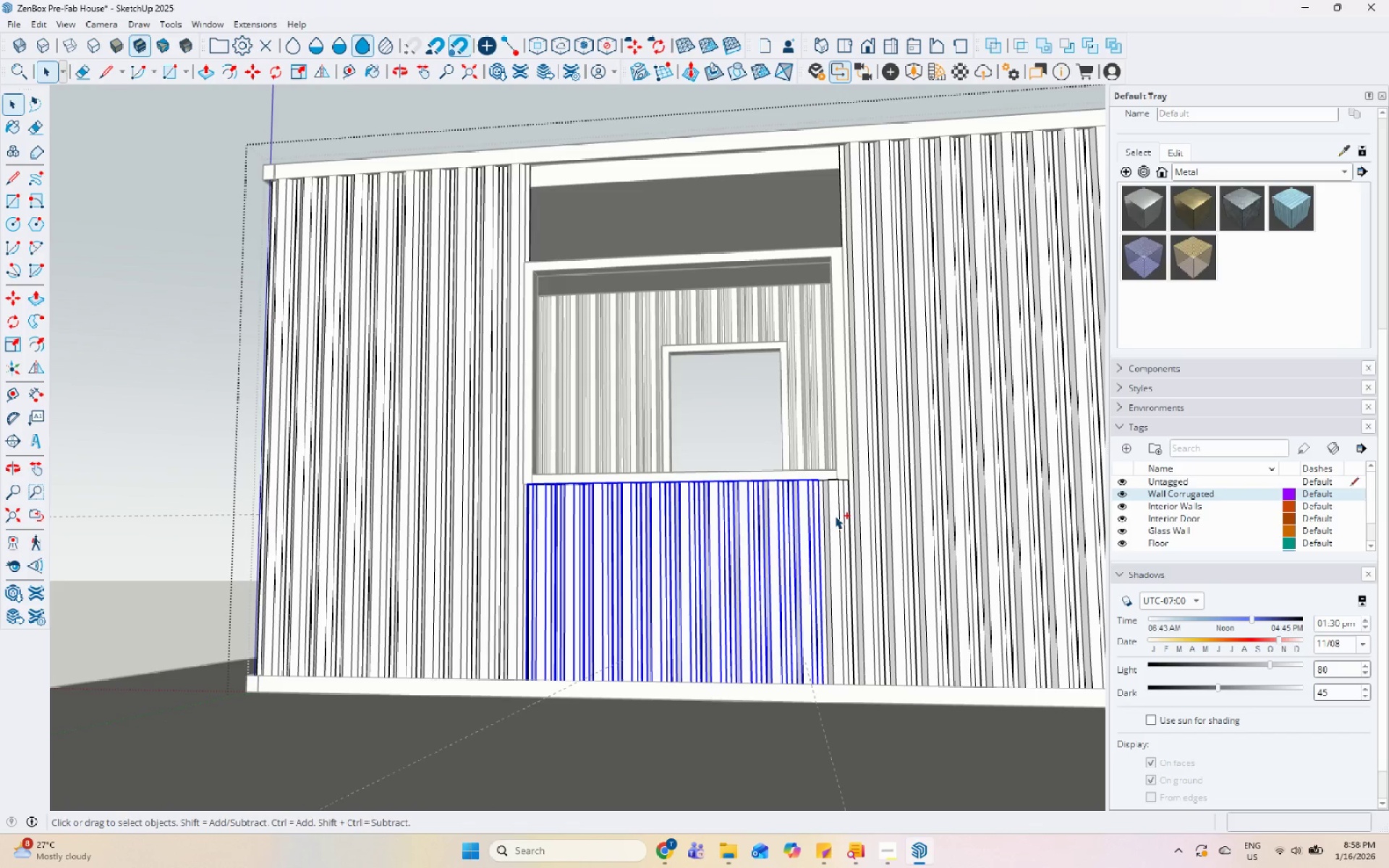 
key(Control+ControlLeft)
 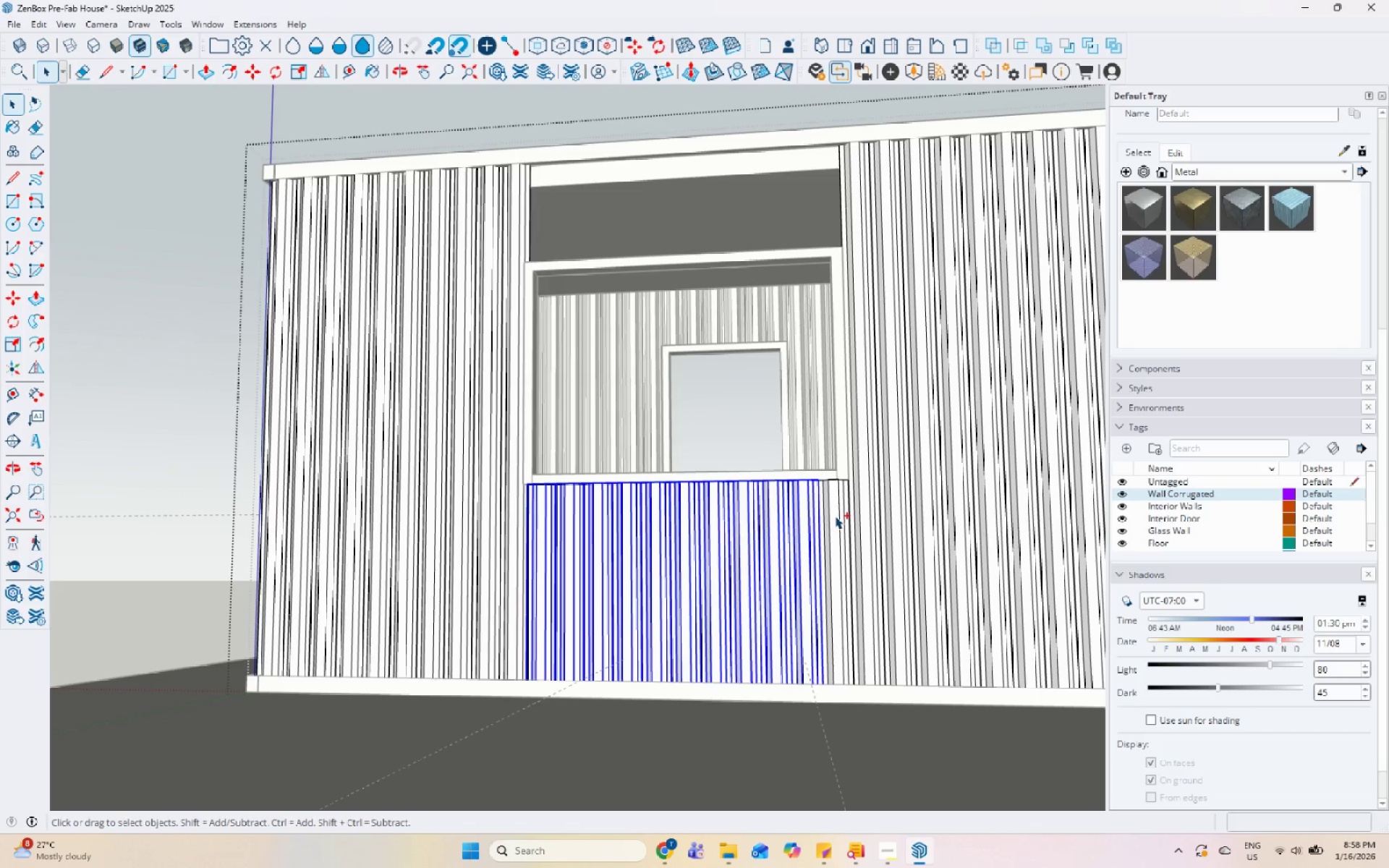 
key(Control+ControlLeft)
 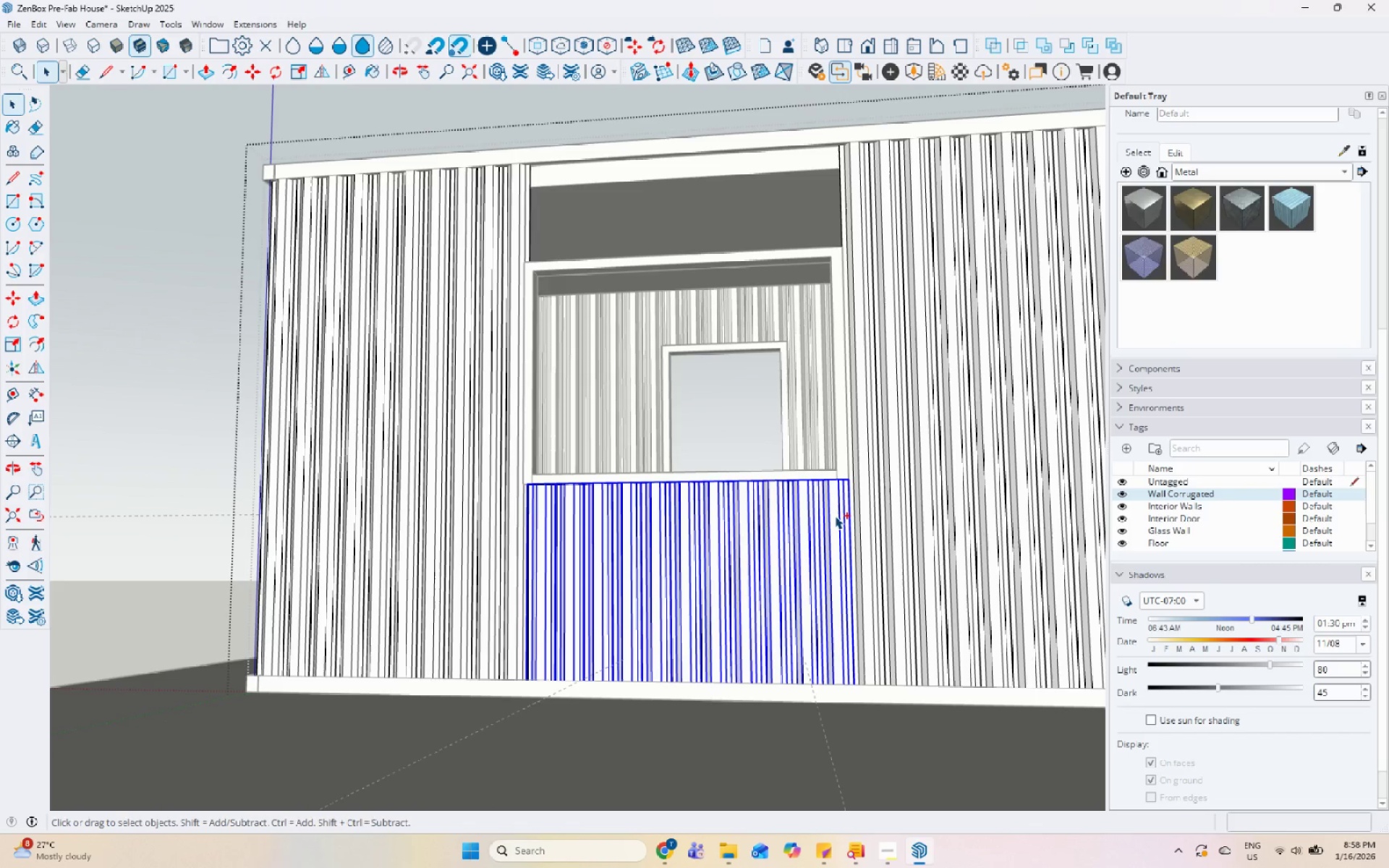 
key(Control+ControlLeft)
 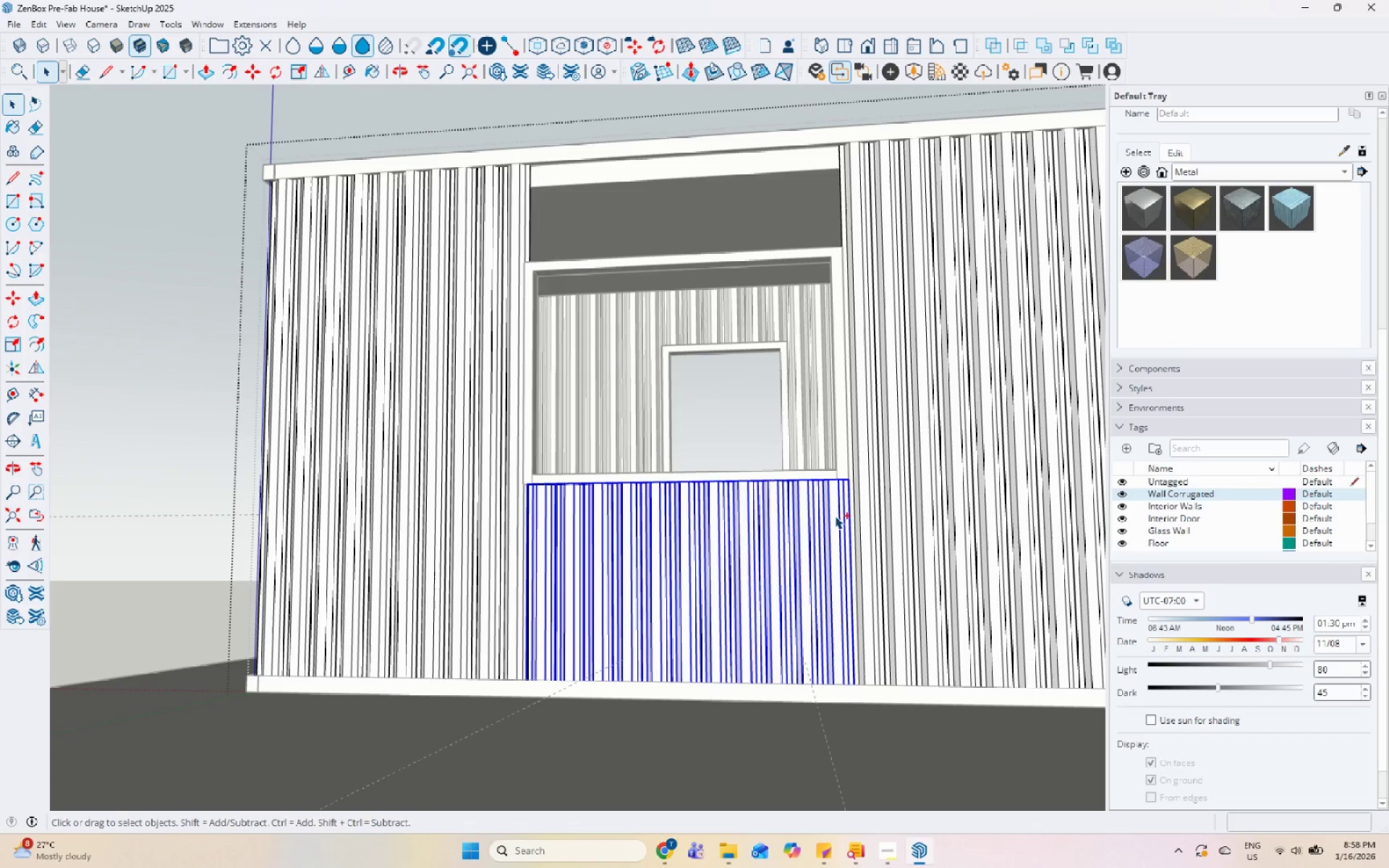 
key(Control+ControlLeft)
 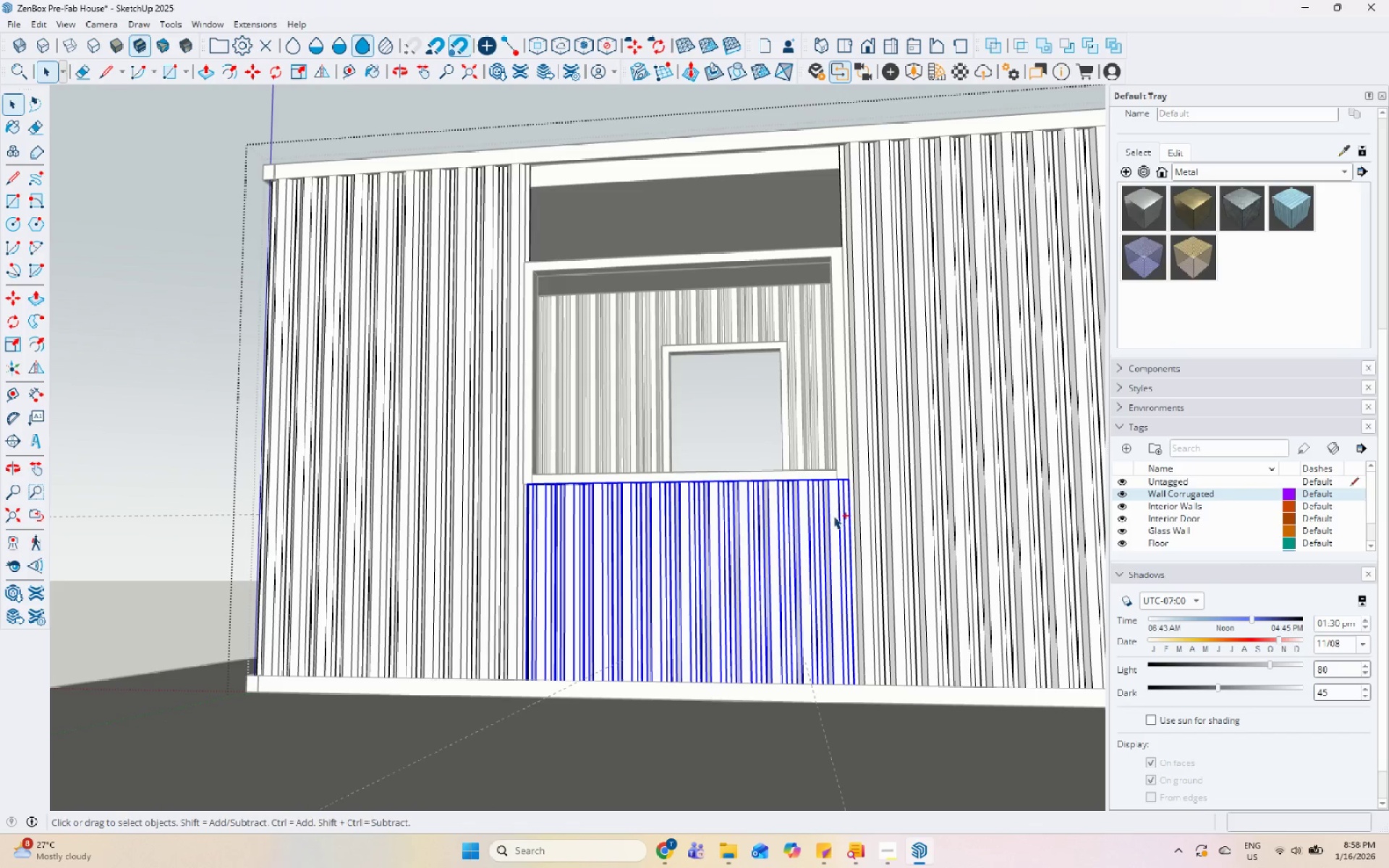 
key(Control+ControlLeft)
 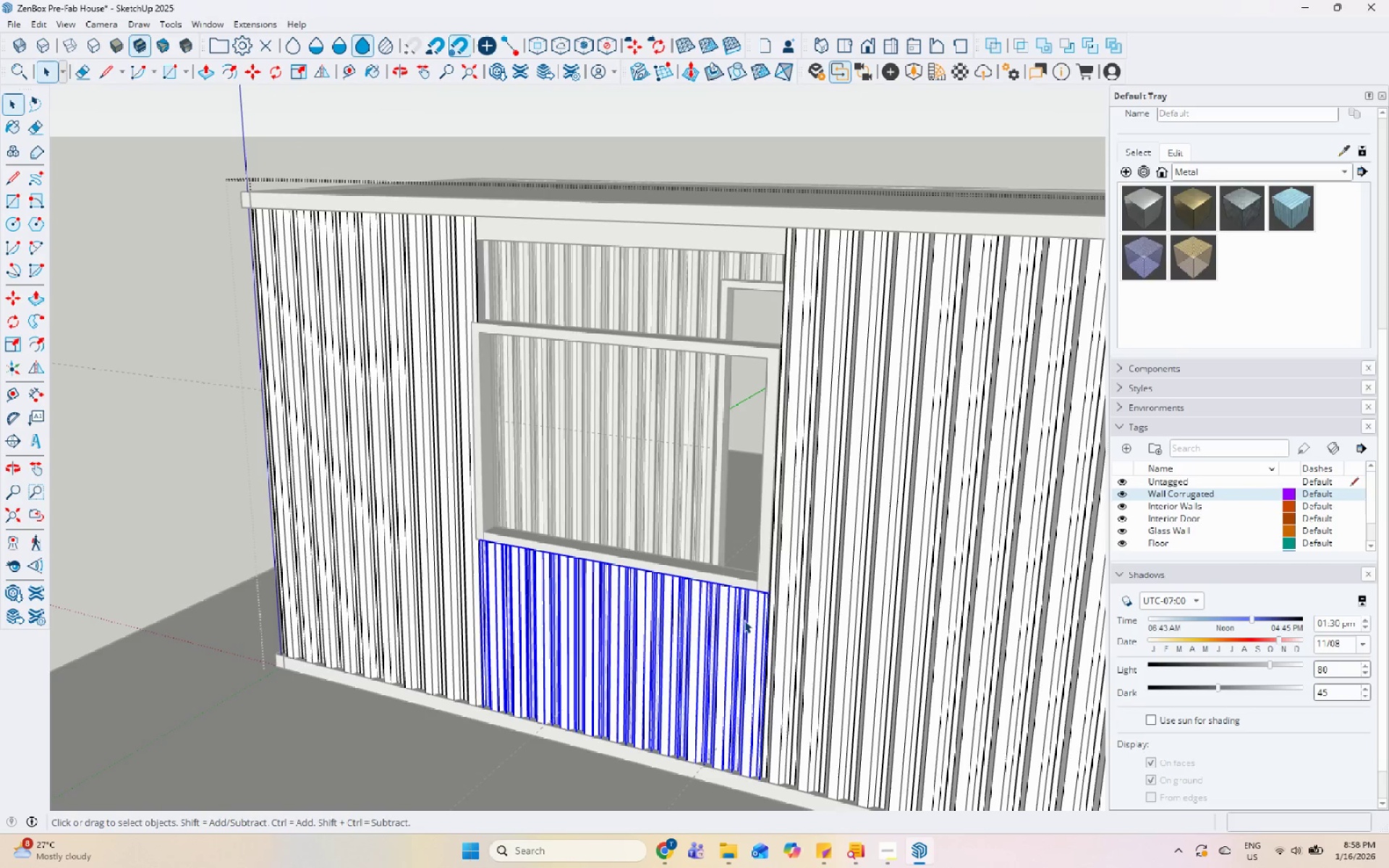 
key(M)
 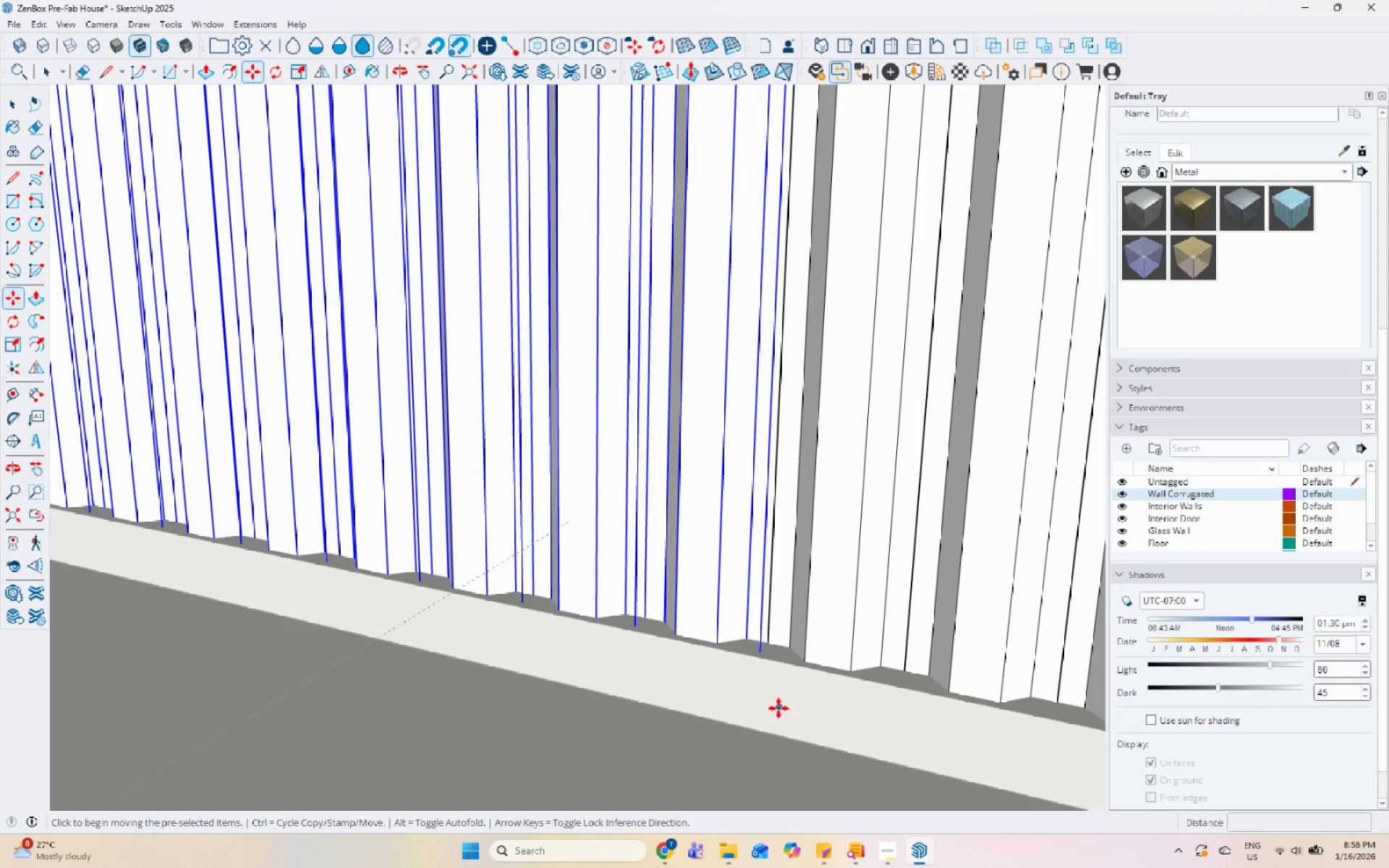 
scroll: coordinate [719, 666], scroll_direction: up, amount: 16.0
 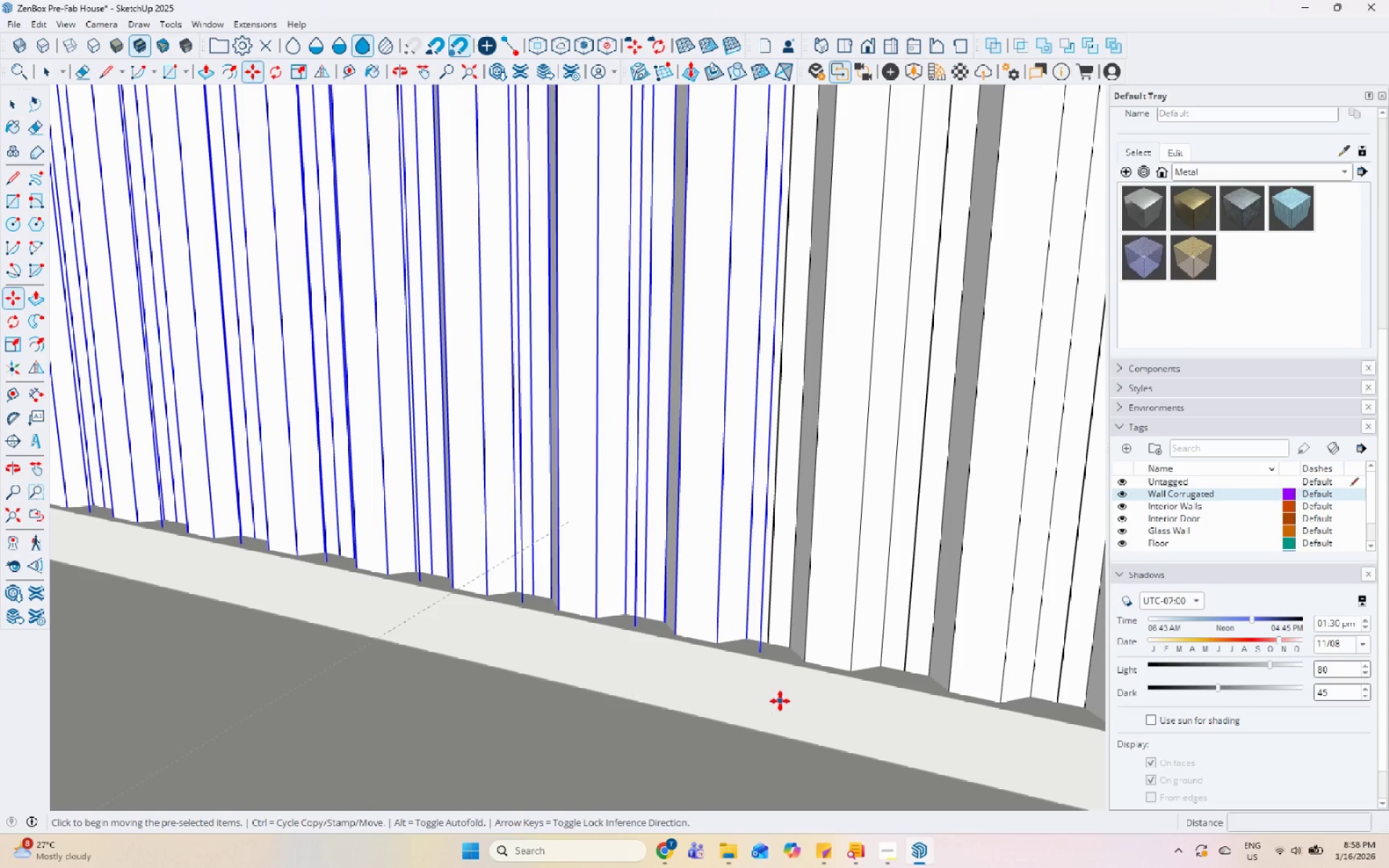 
key(Control+ControlLeft)
 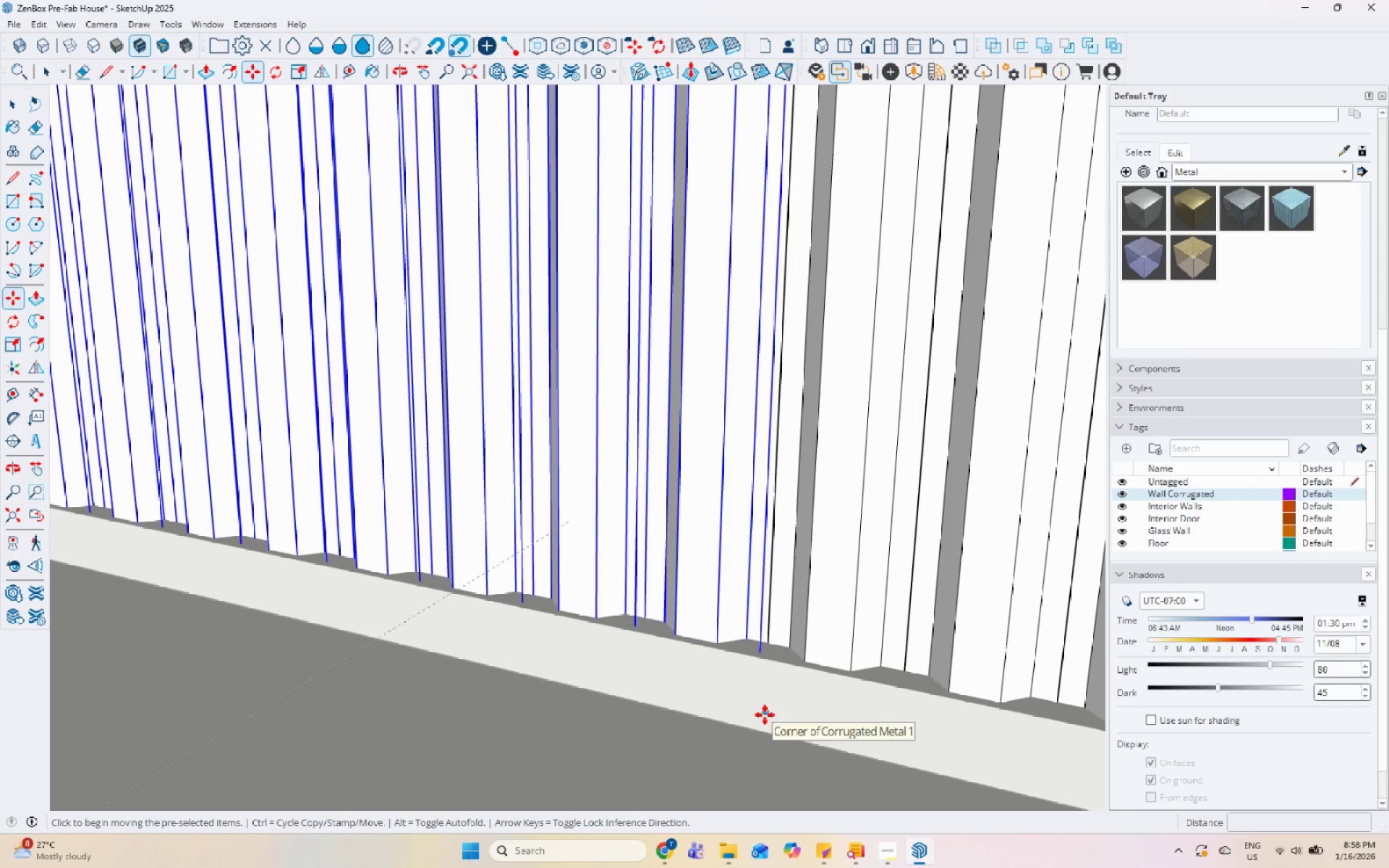 
left_click([765, 715])
 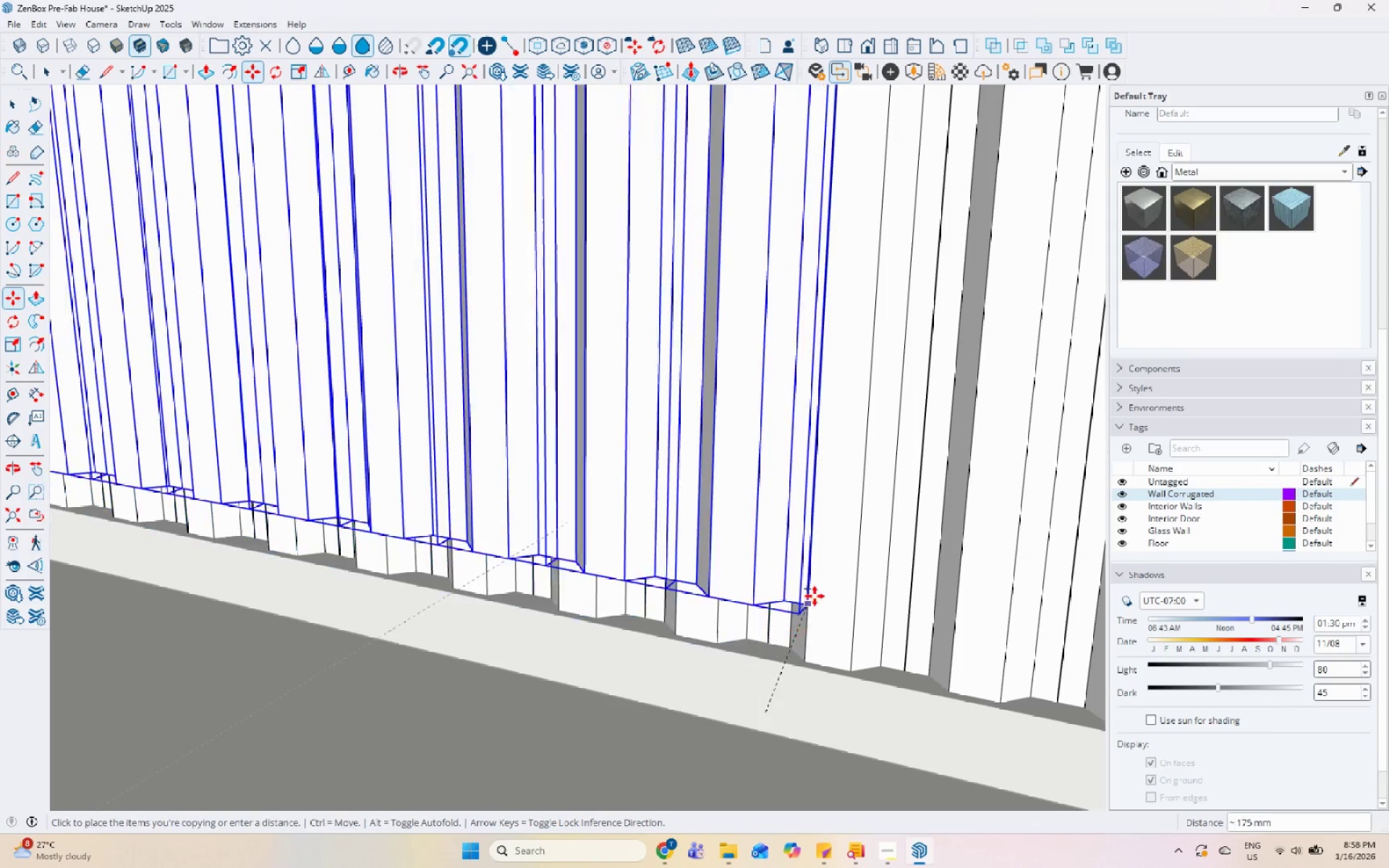 
scroll: coordinate [412, 728], scroll_direction: down, amount: 17.0
 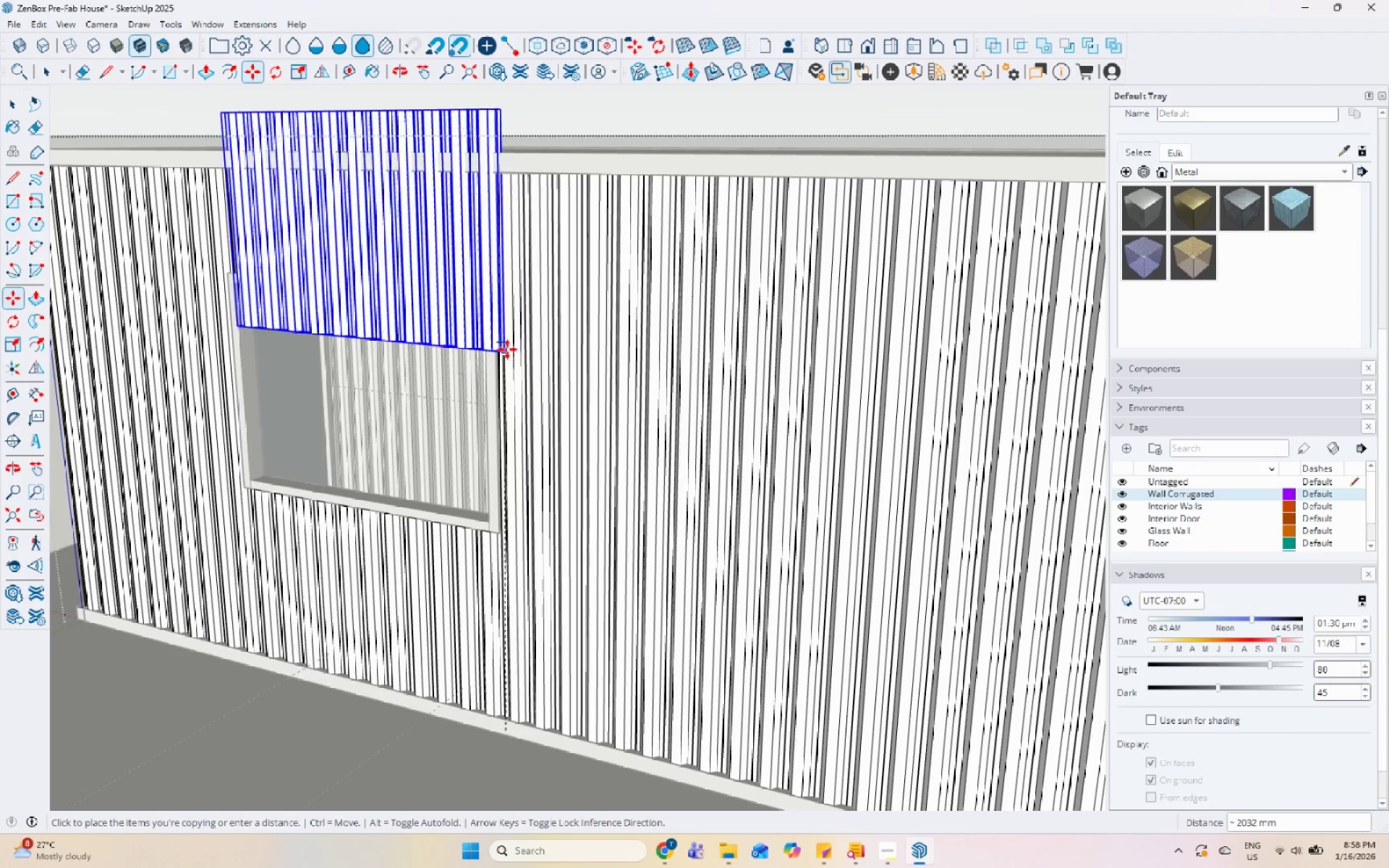 
scroll: coordinate [606, 430], scroll_direction: up, amount: 11.0
 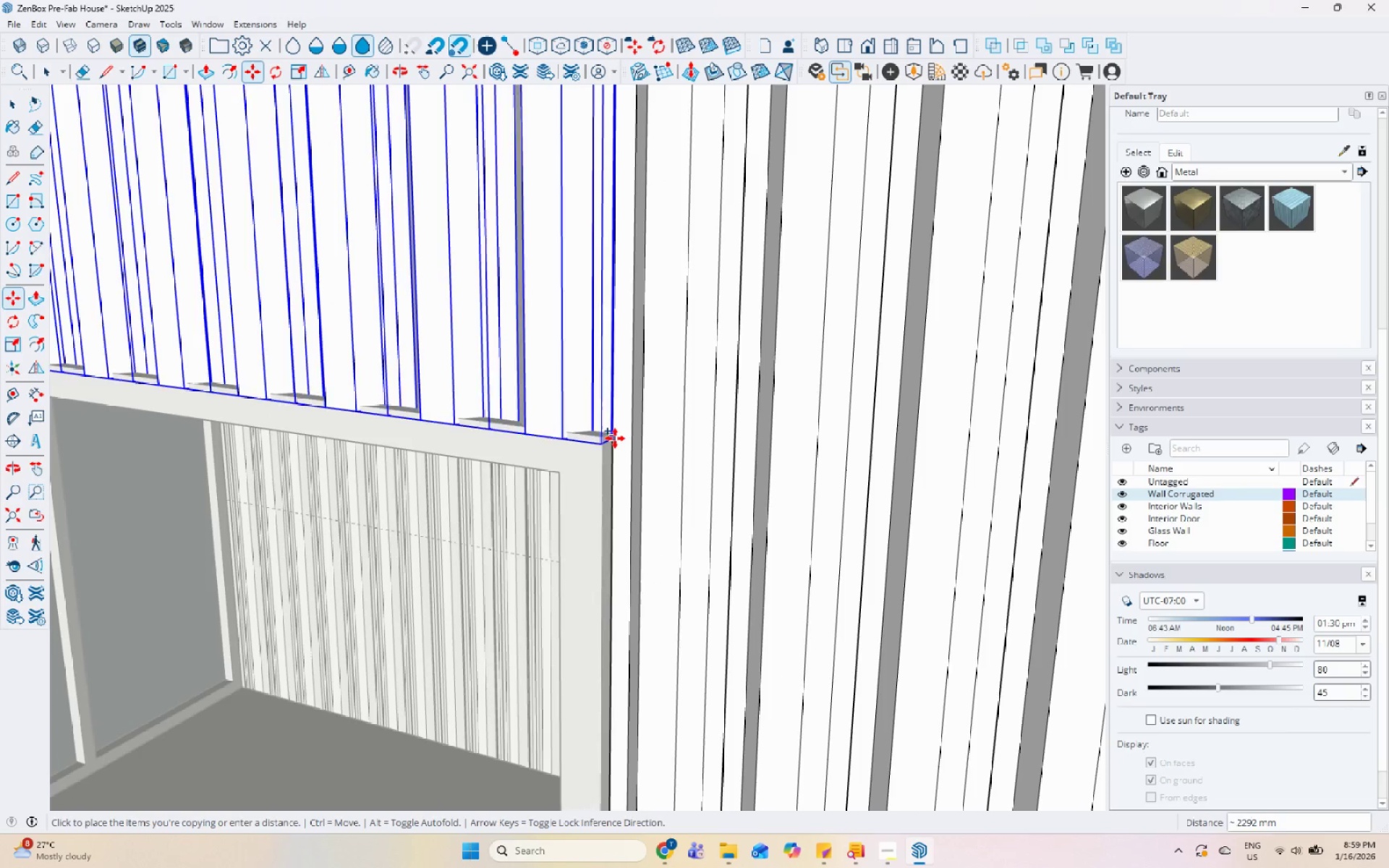 
scroll: coordinate [641, 528], scroll_direction: down, amount: 14.0
 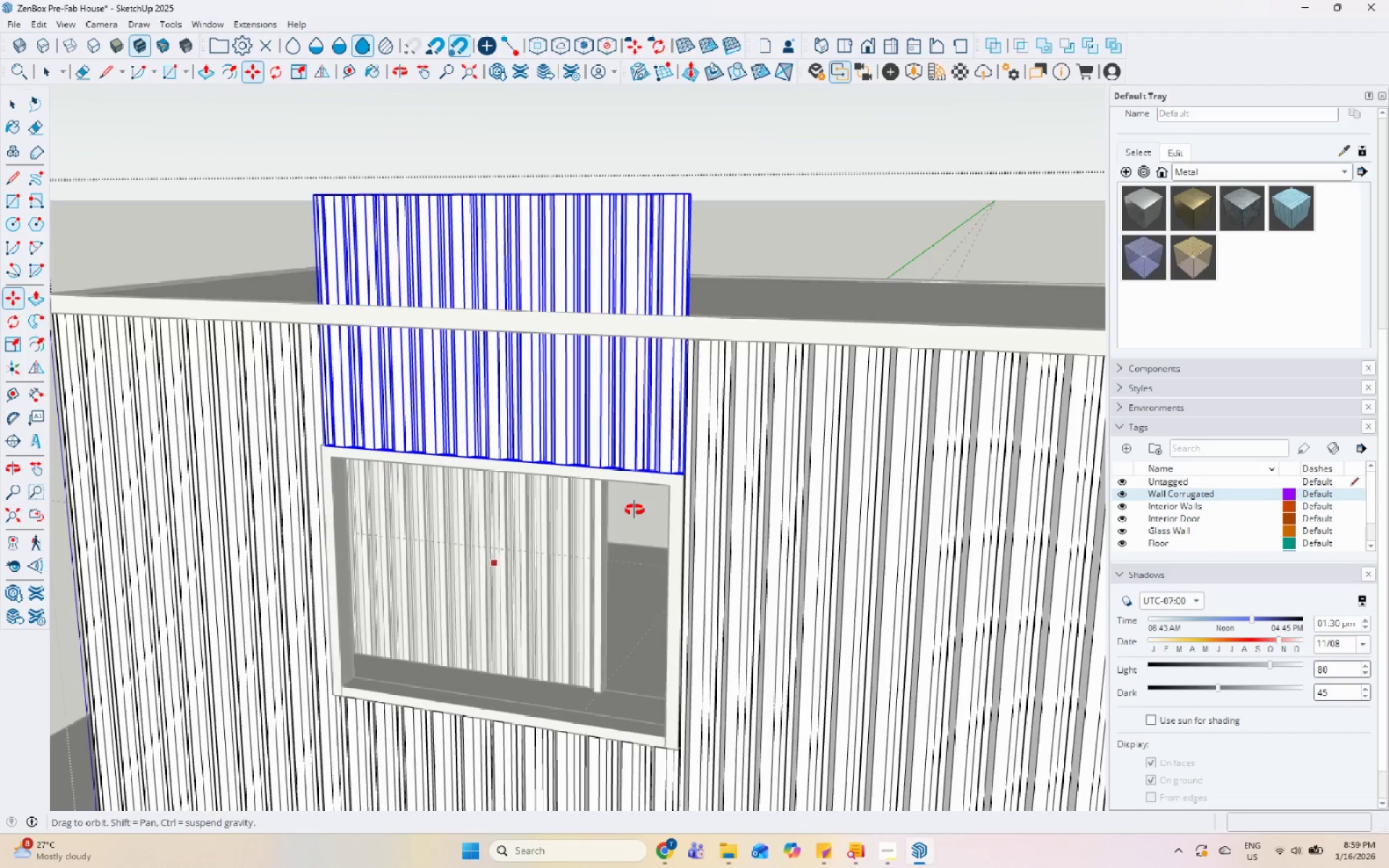 
key(Space)
 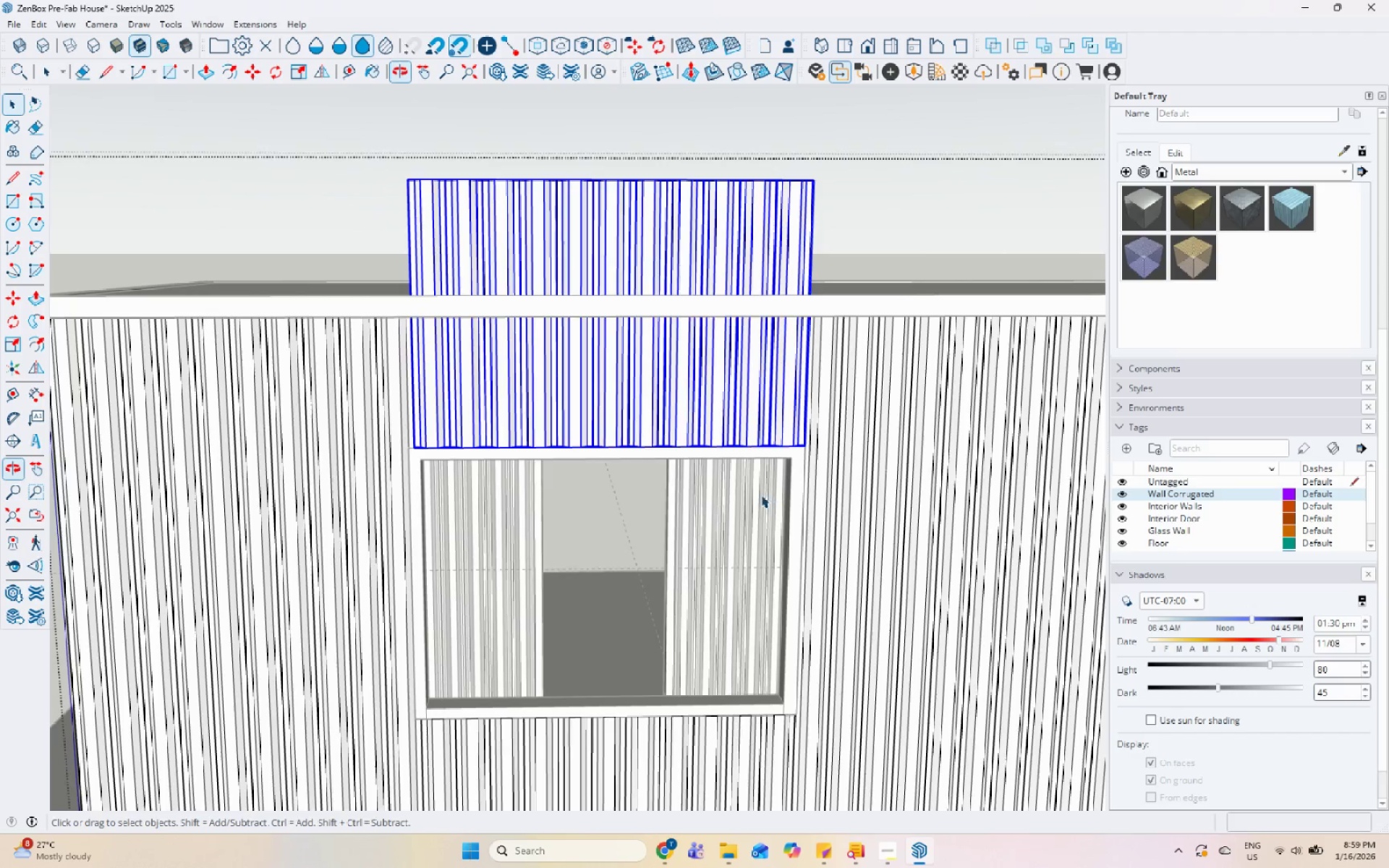 
scroll: coordinate [641, 503], scroll_direction: down, amount: 6.0
 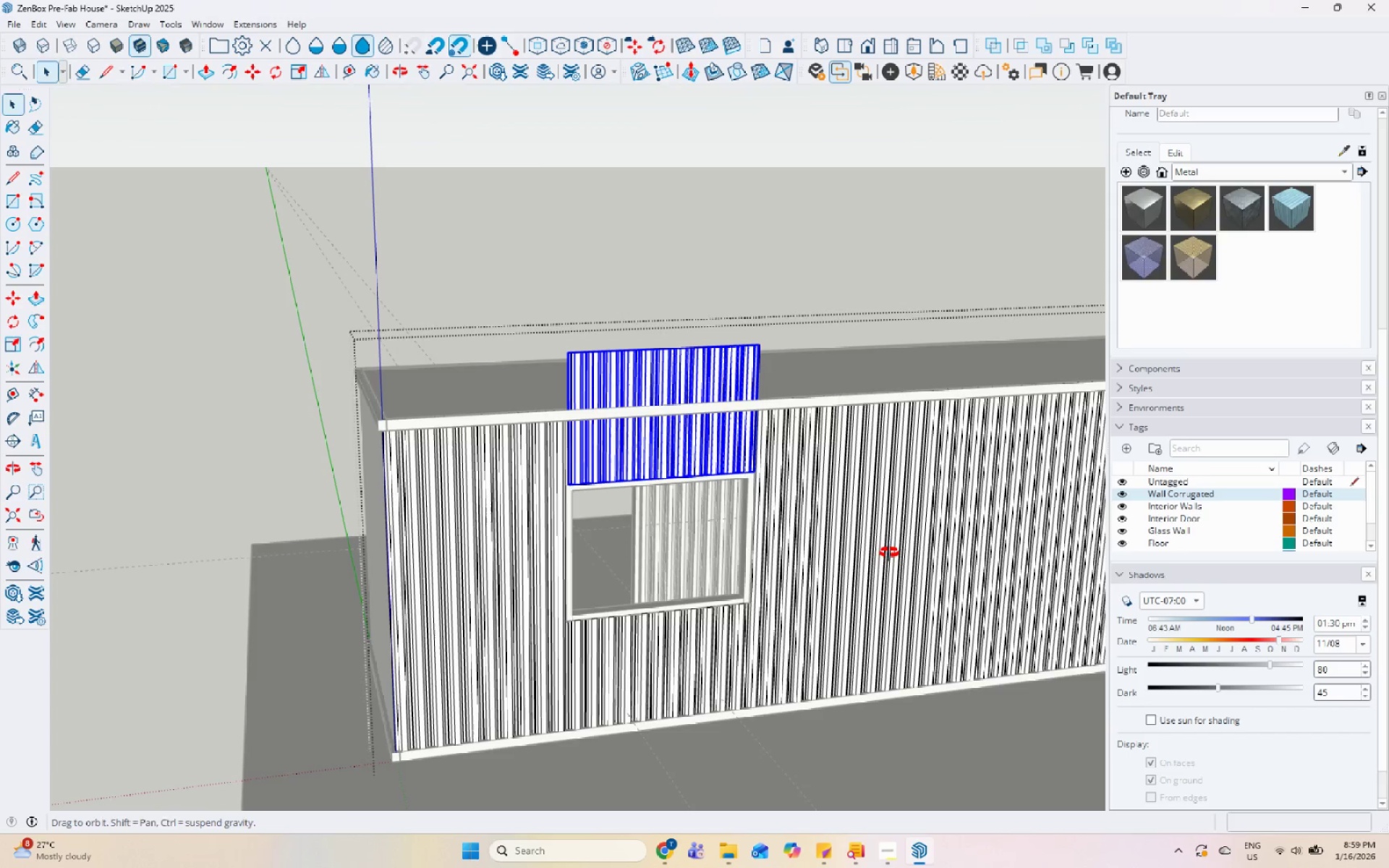 
key(S)
 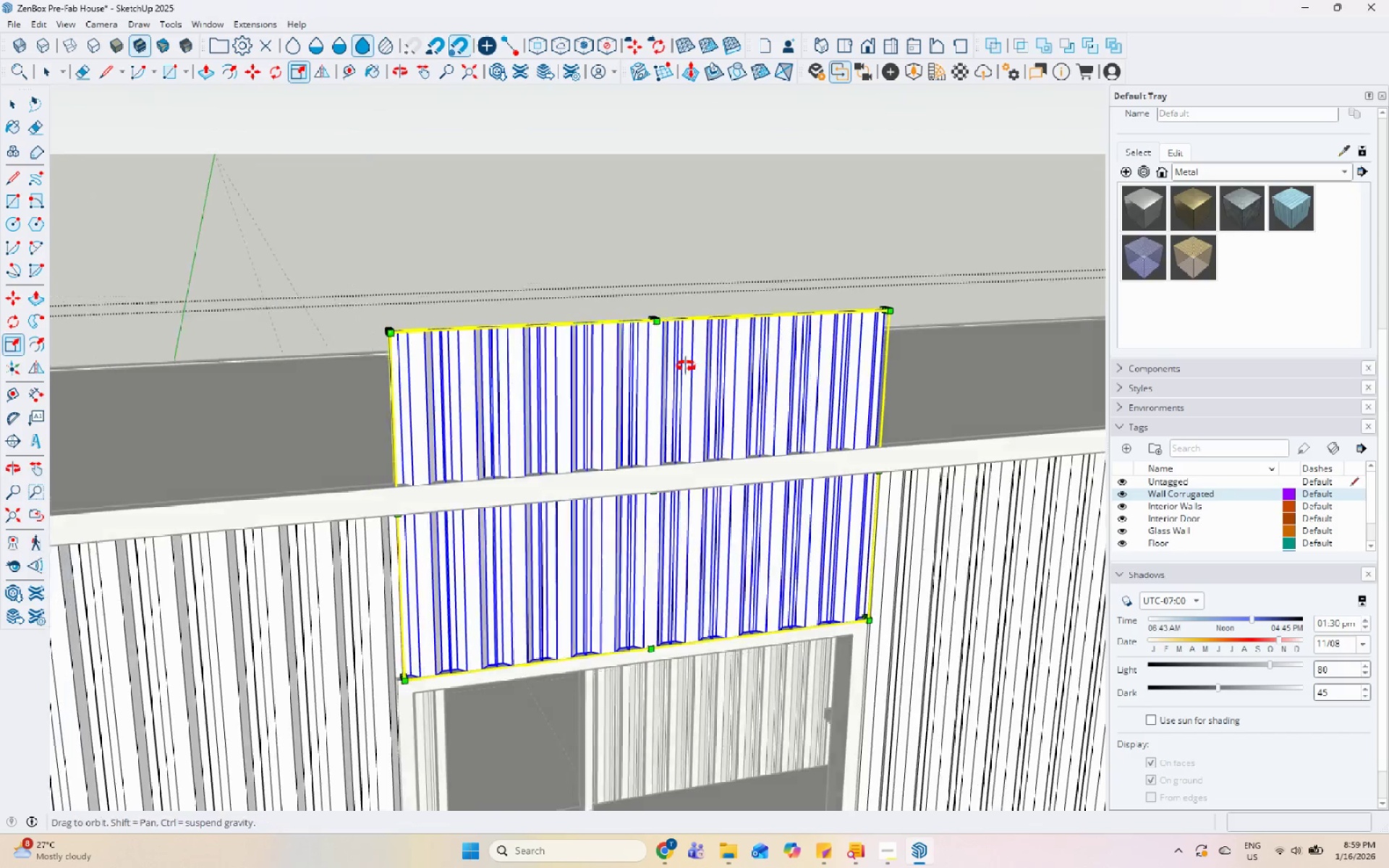 
scroll: coordinate [811, 335], scroll_direction: up, amount: 15.0
 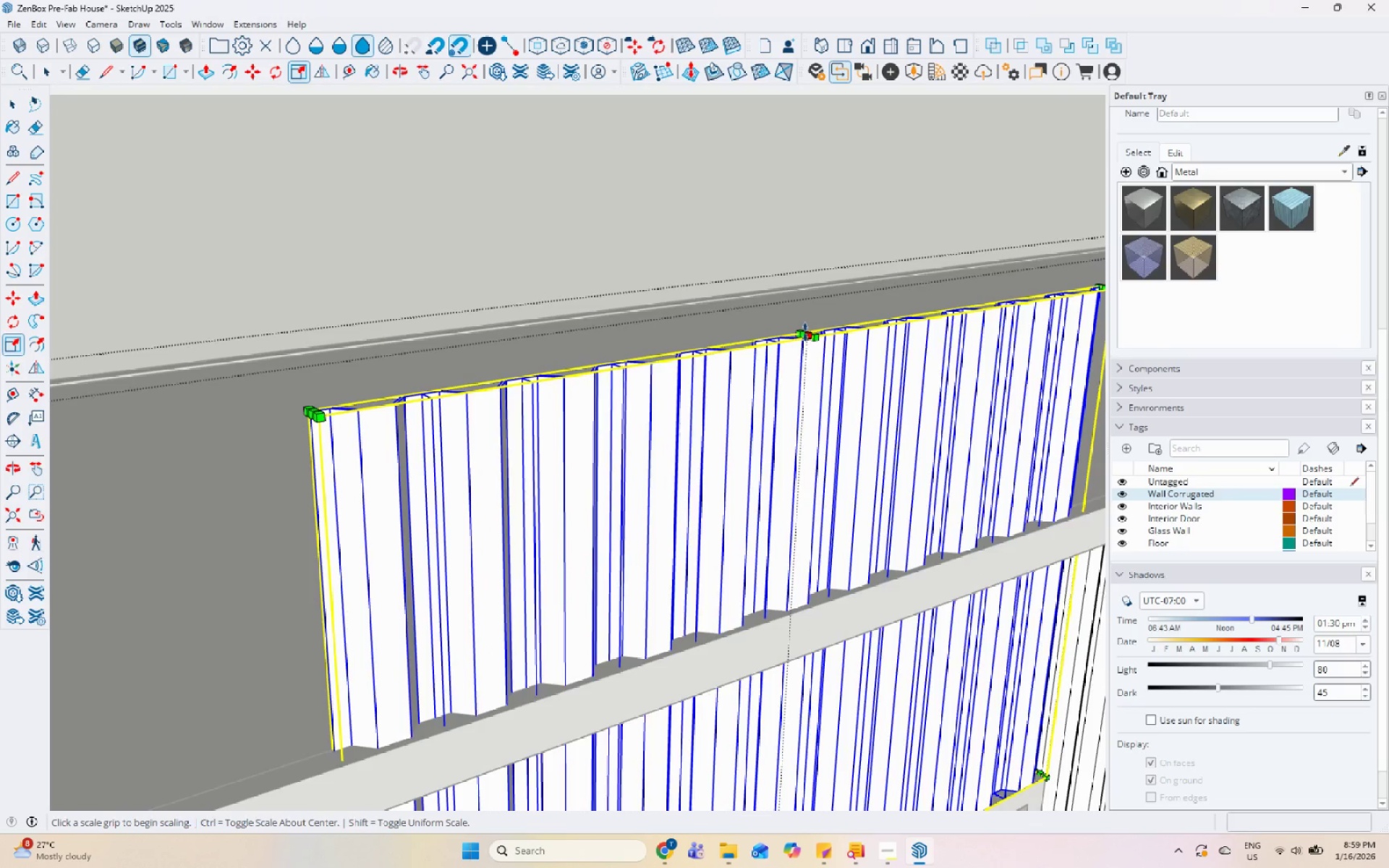 
left_click([805, 332])
 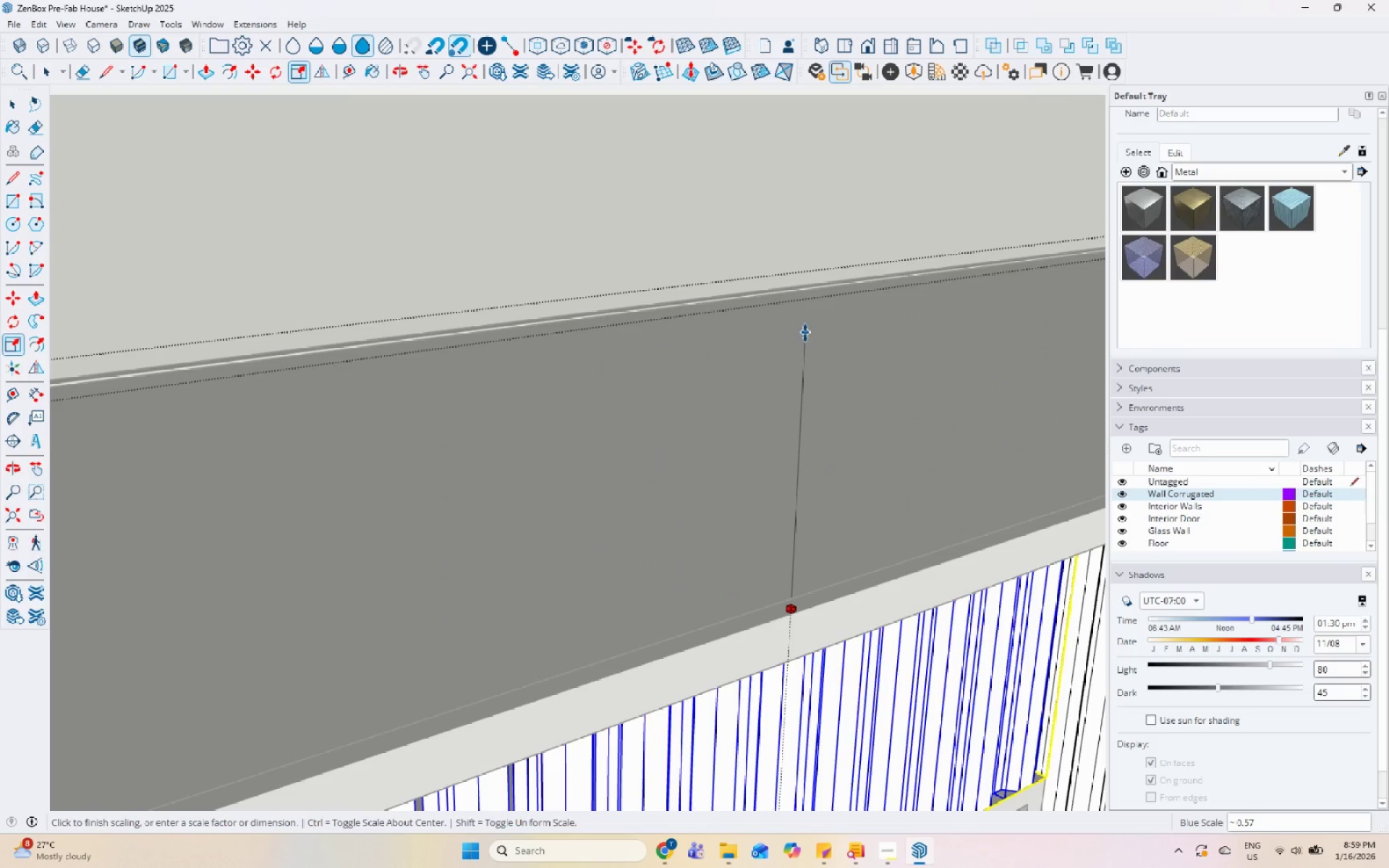 
scroll: coordinate [805, 343], scroll_direction: down, amount: 5.0
 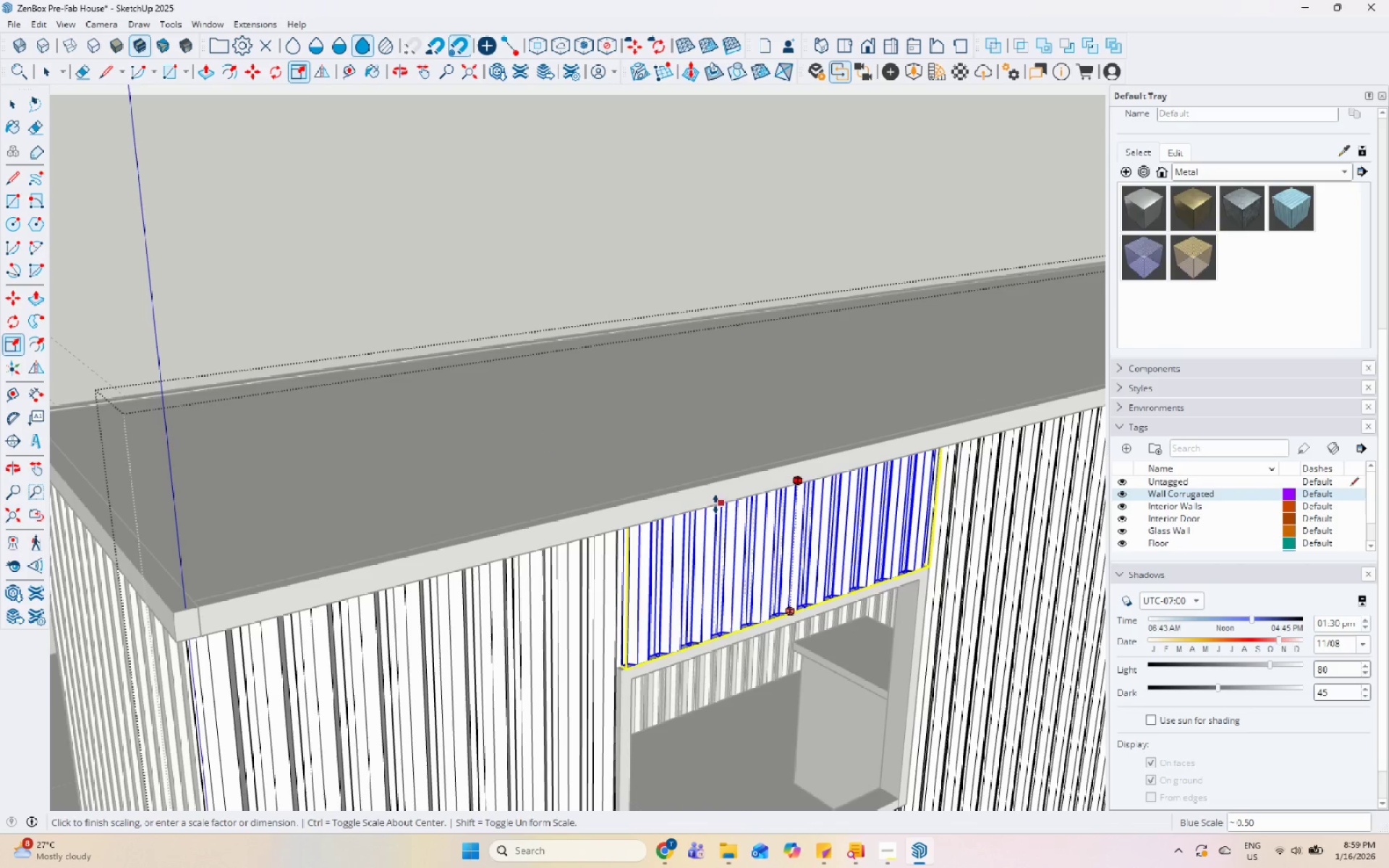 
left_click([699, 509])
 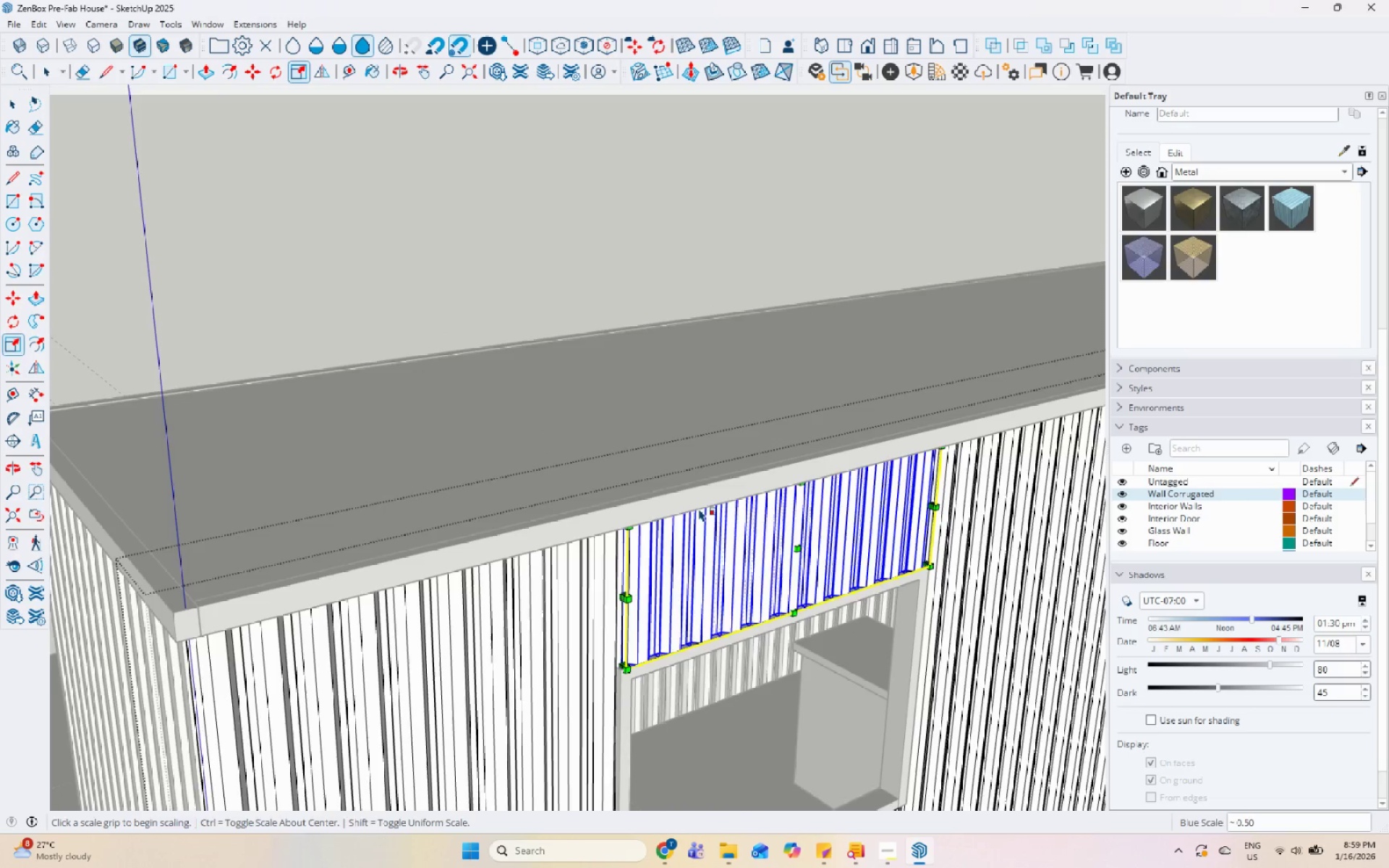 
key(Space)
 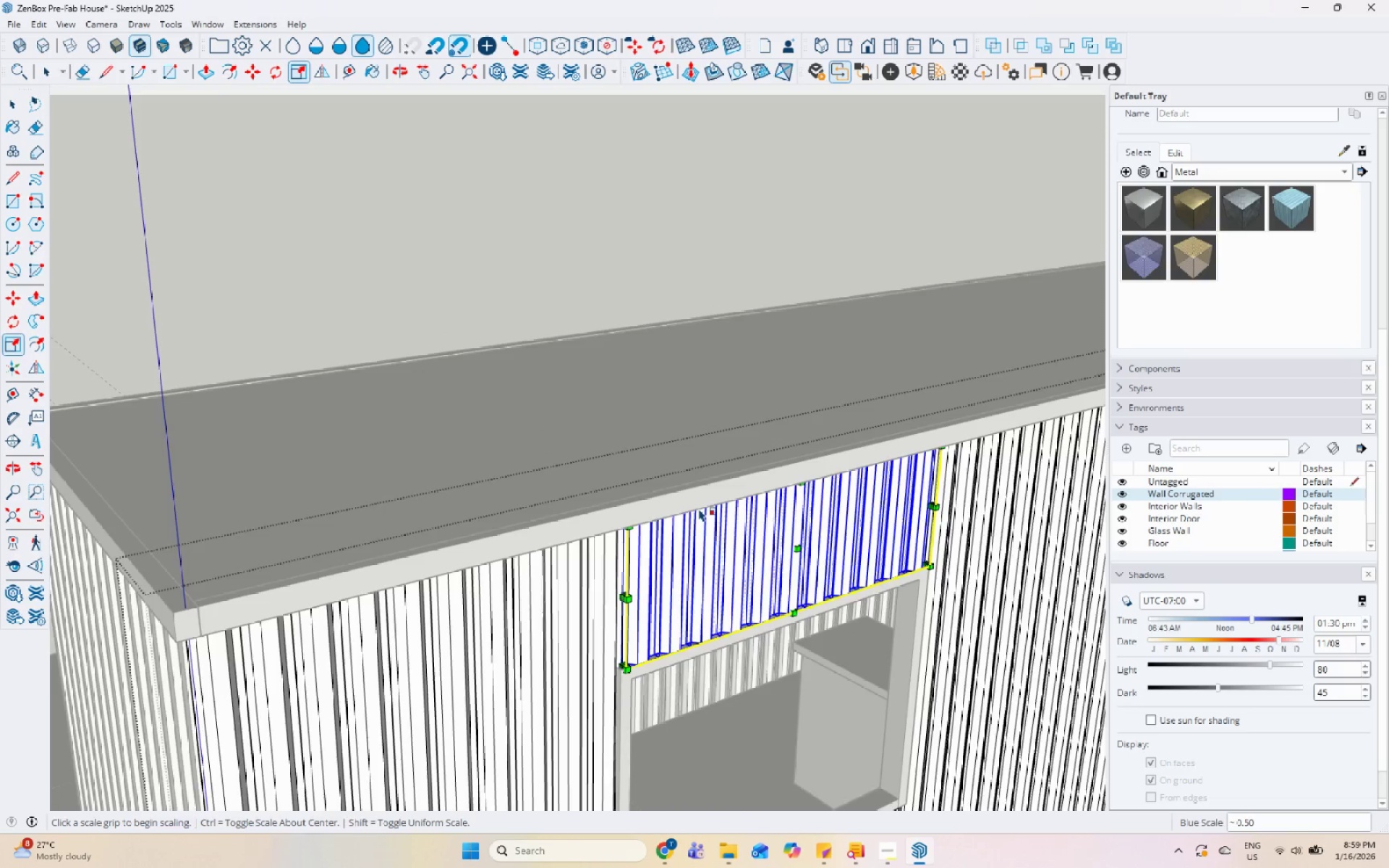 
scroll: coordinate [488, 382], scroll_direction: down, amount: 16.0
 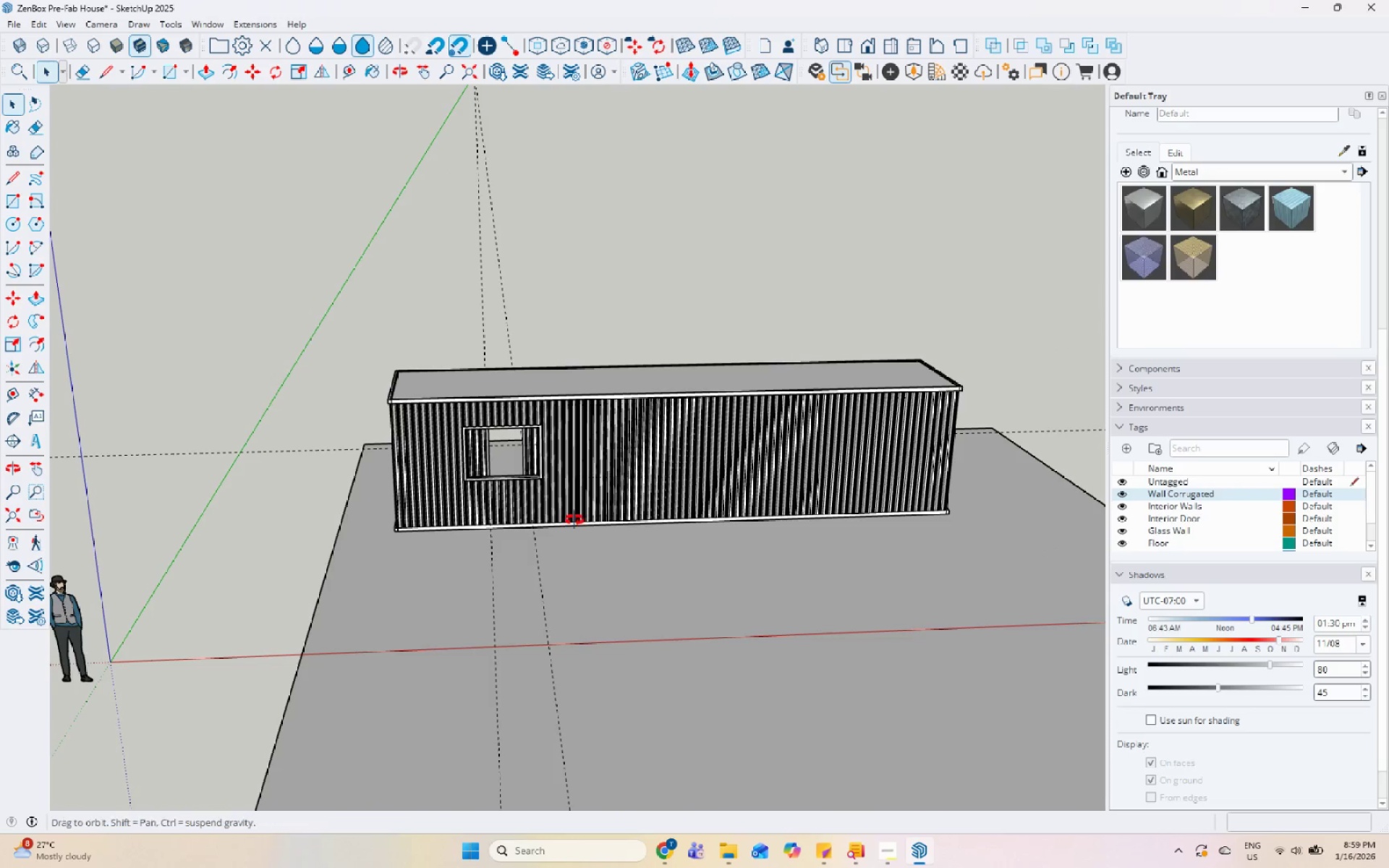 
scroll: coordinate [549, 413], scroll_direction: up, amount: 12.0
 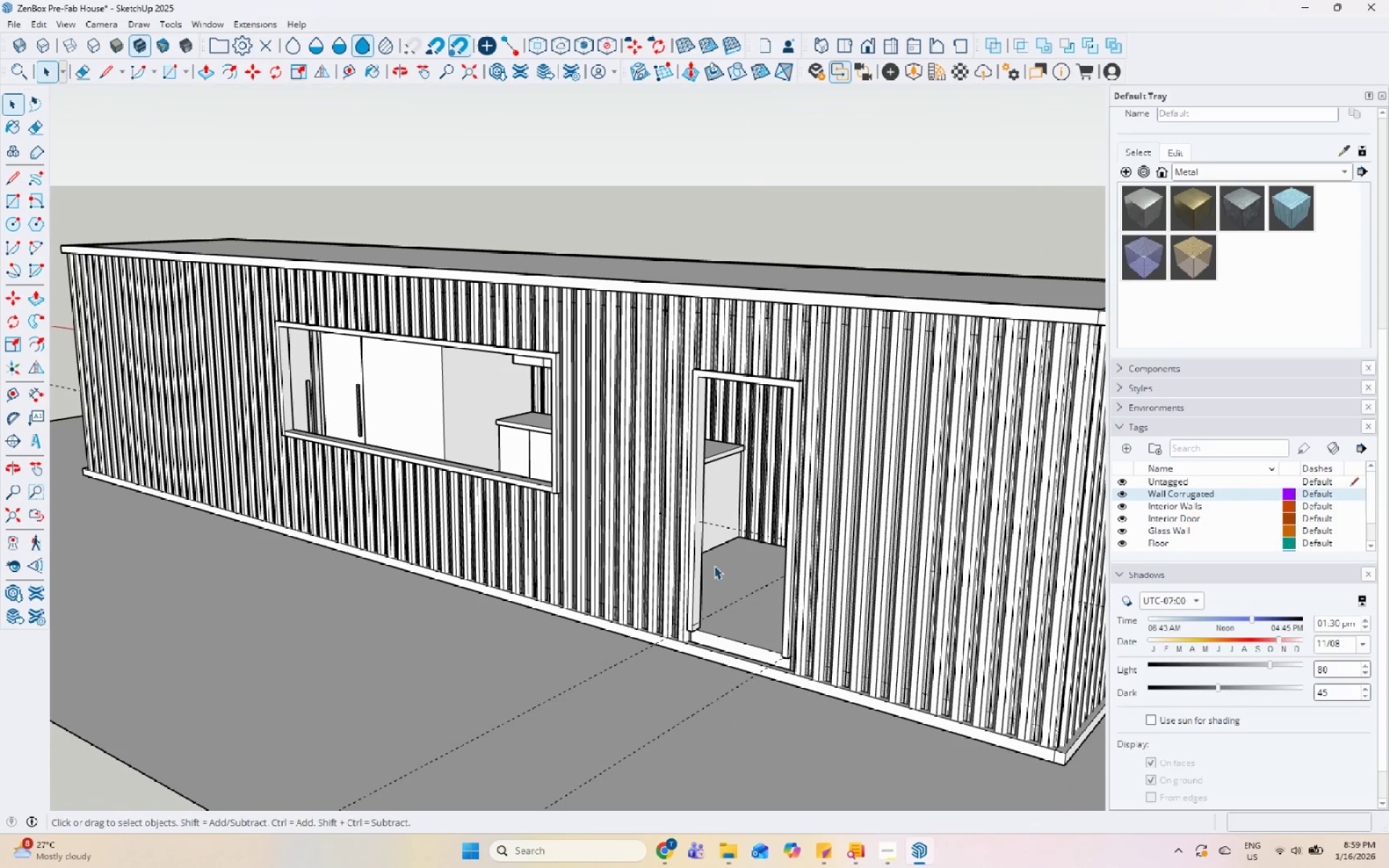 
wait(6.05)
 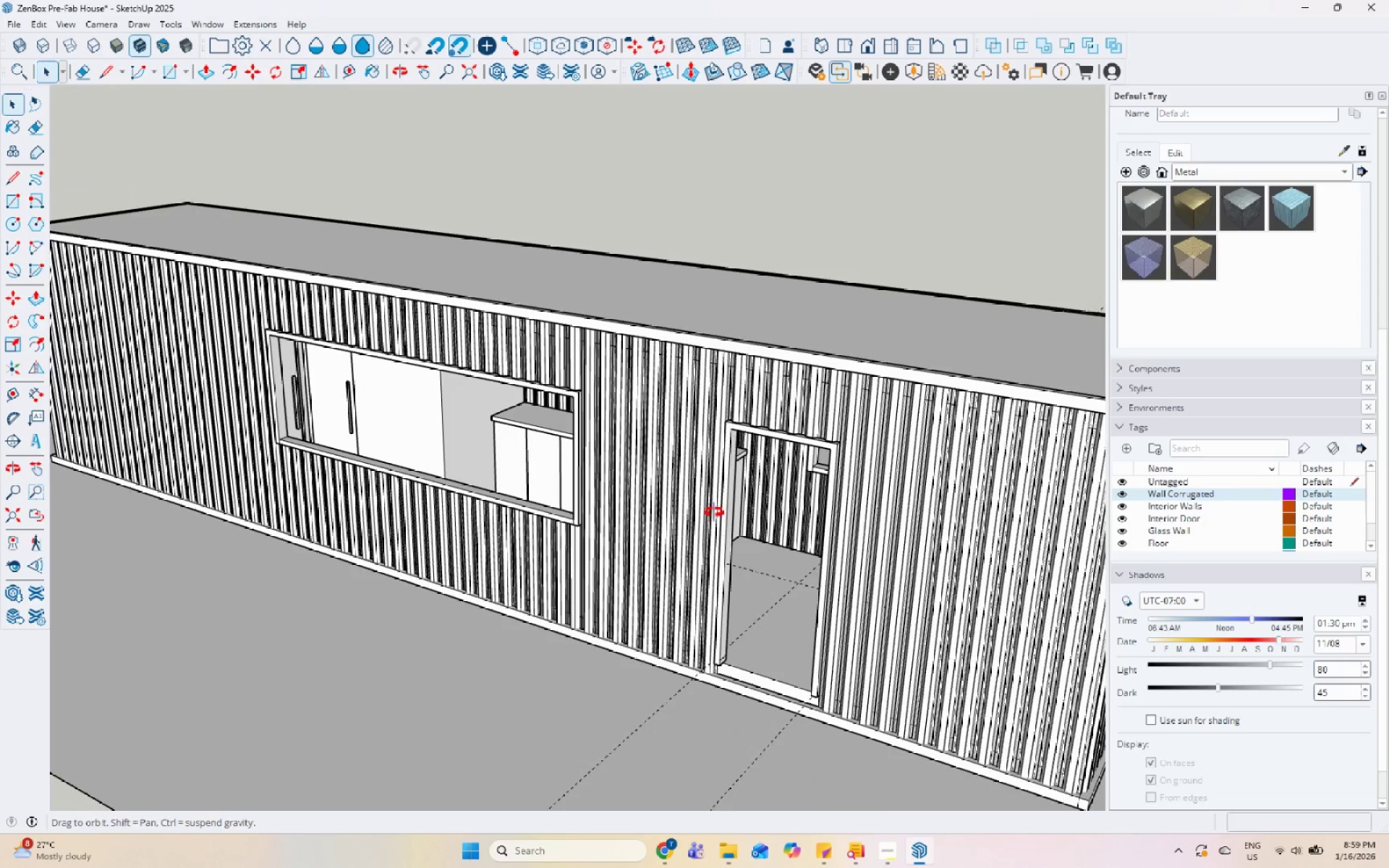 
scroll: coordinate [713, 550], scroll_direction: down, amount: 6.0
 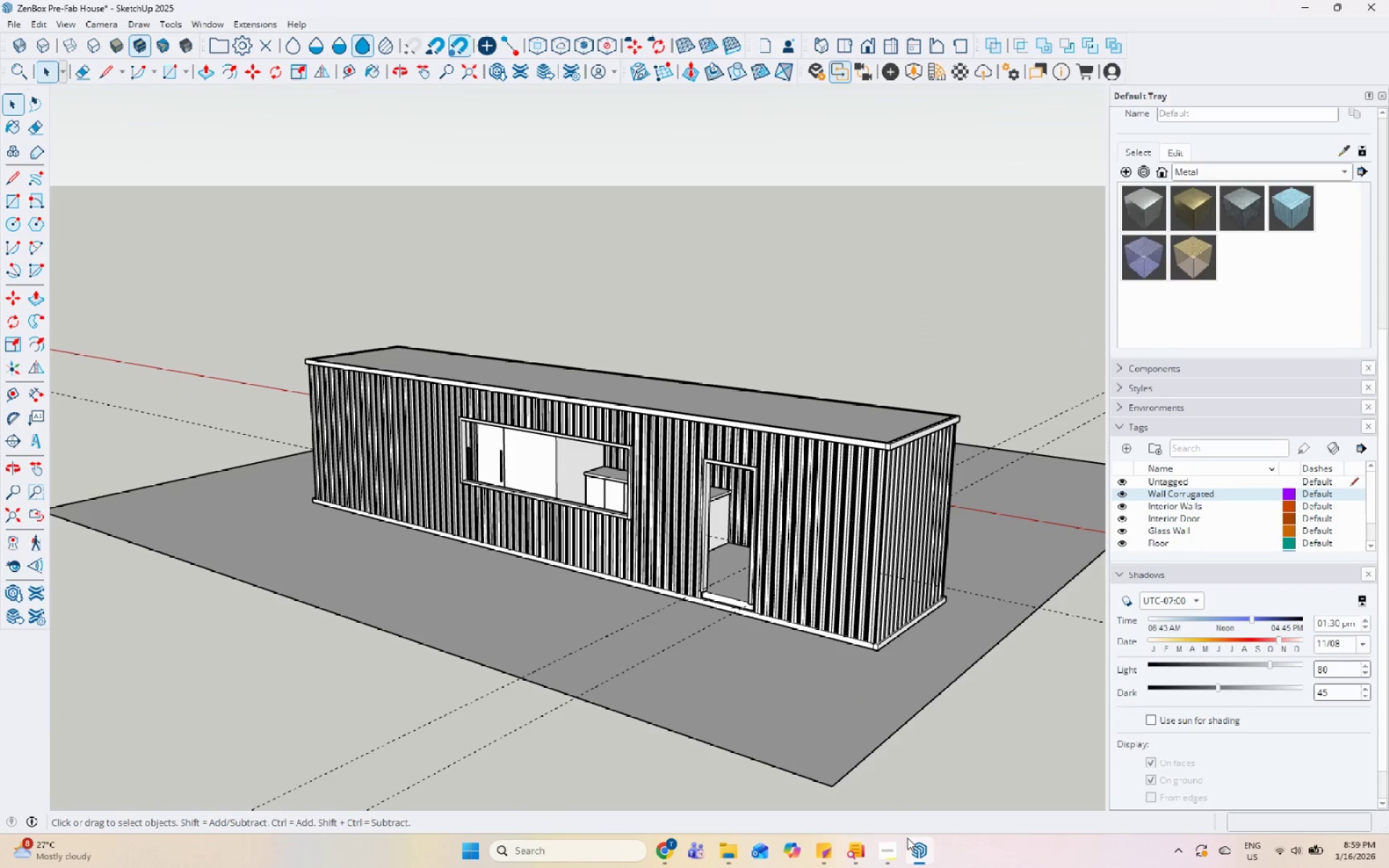 
left_click([887, 842])